 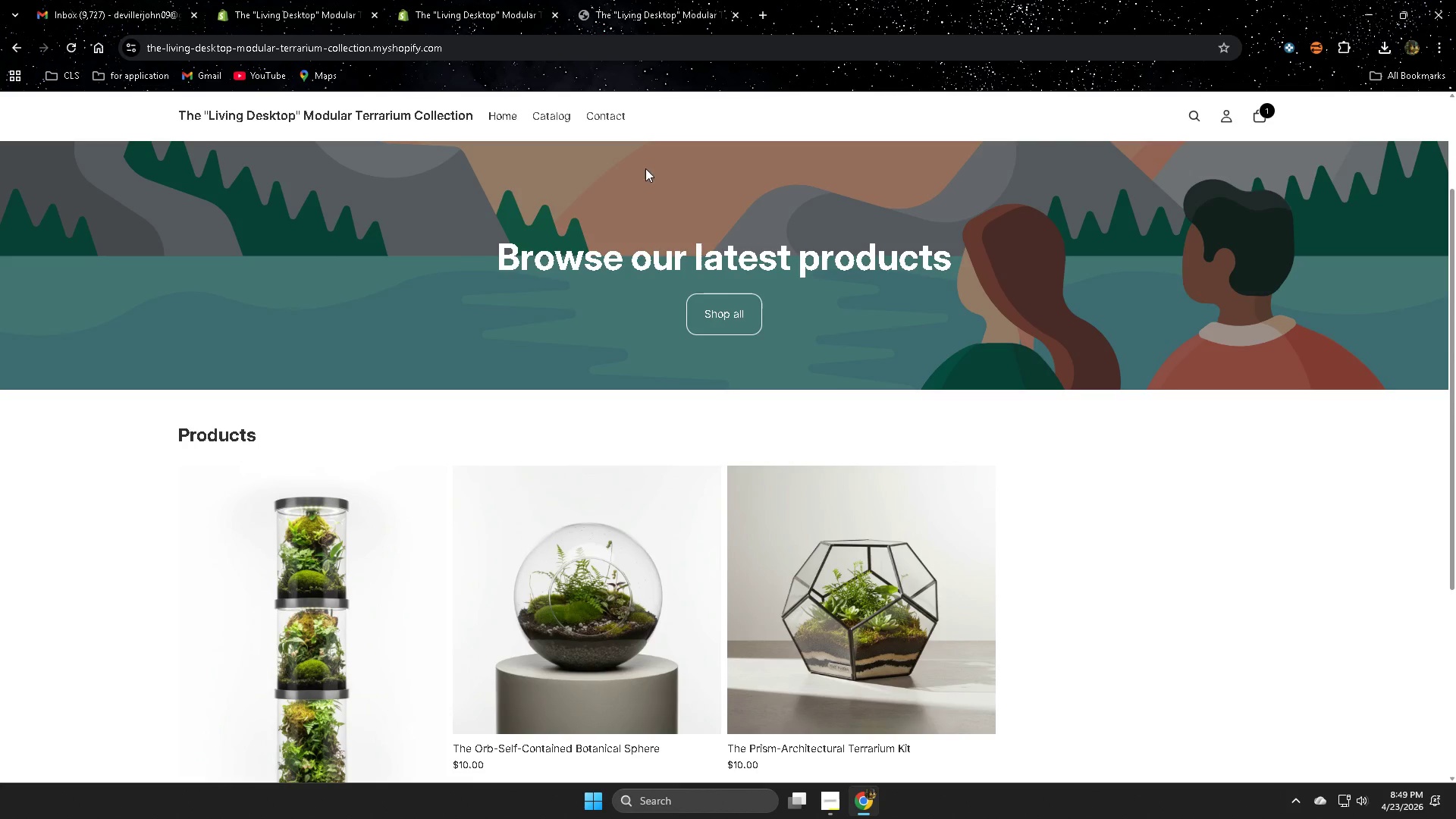 
left_click([339, 516])
 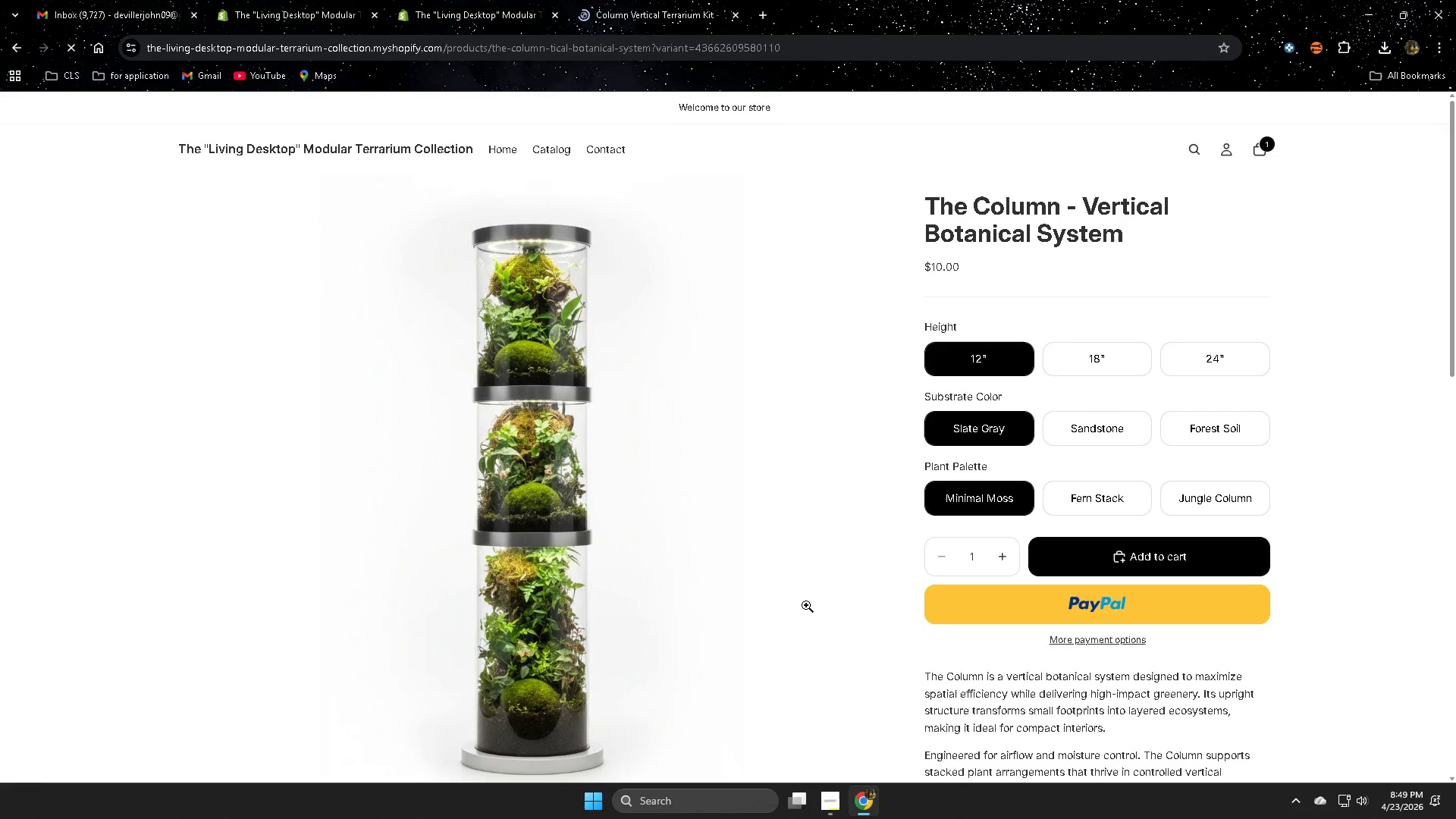 
scroll: coordinate [805, 606], scroll_direction: down, amount: 1.0
 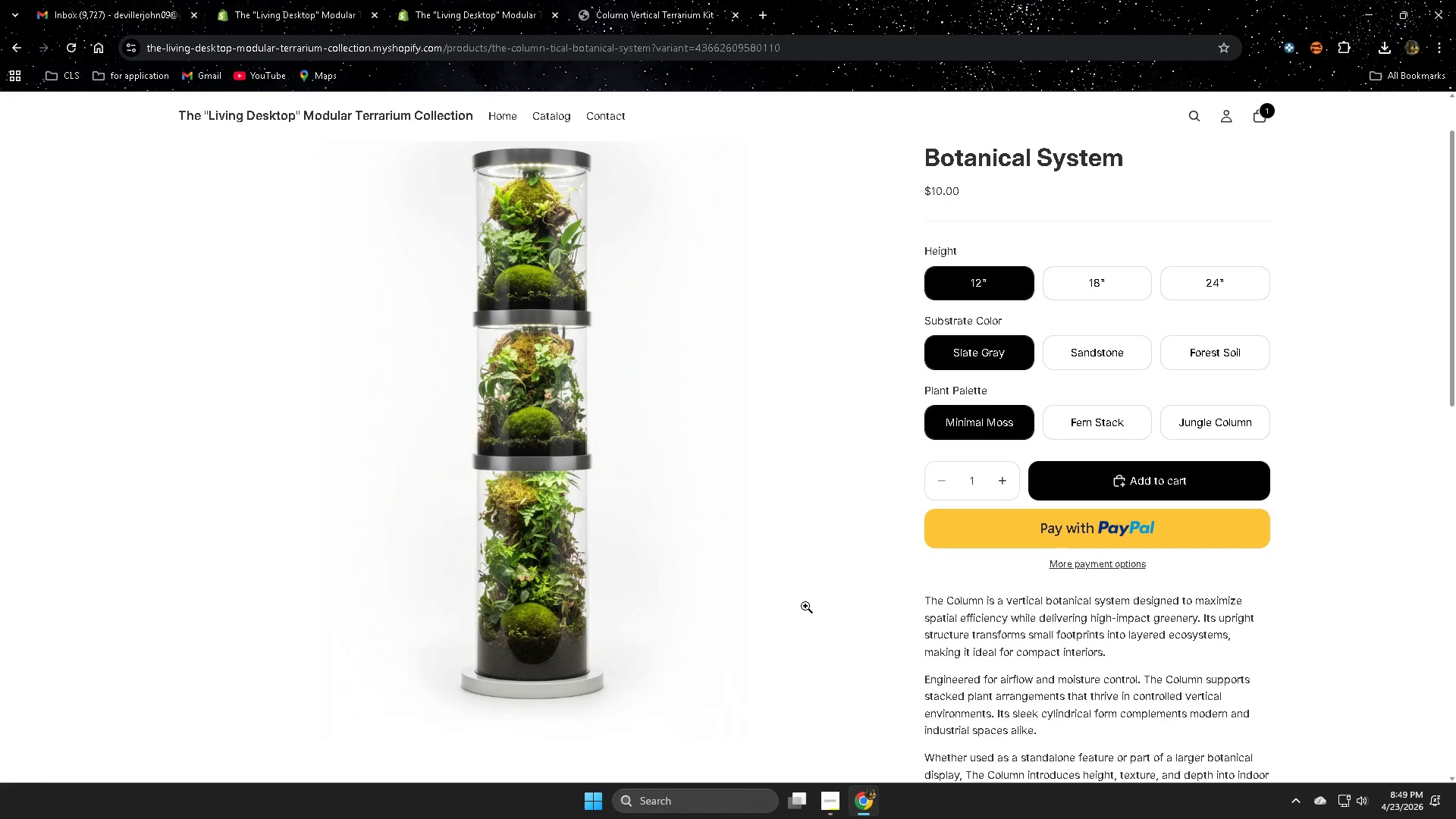 
scroll: coordinate [805, 606], scroll_direction: up, amount: 1.0
 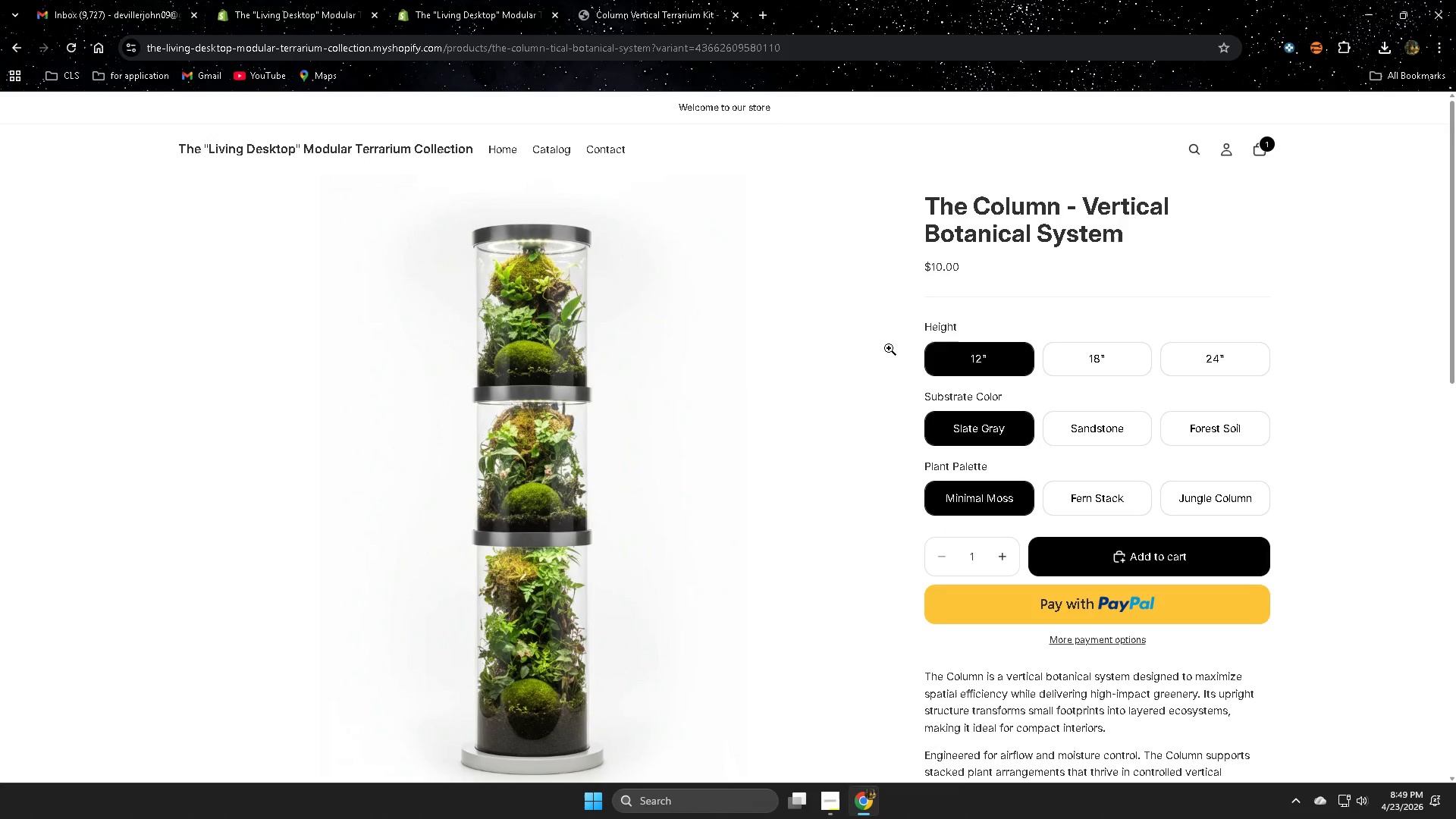 
left_click([1087, 364])
 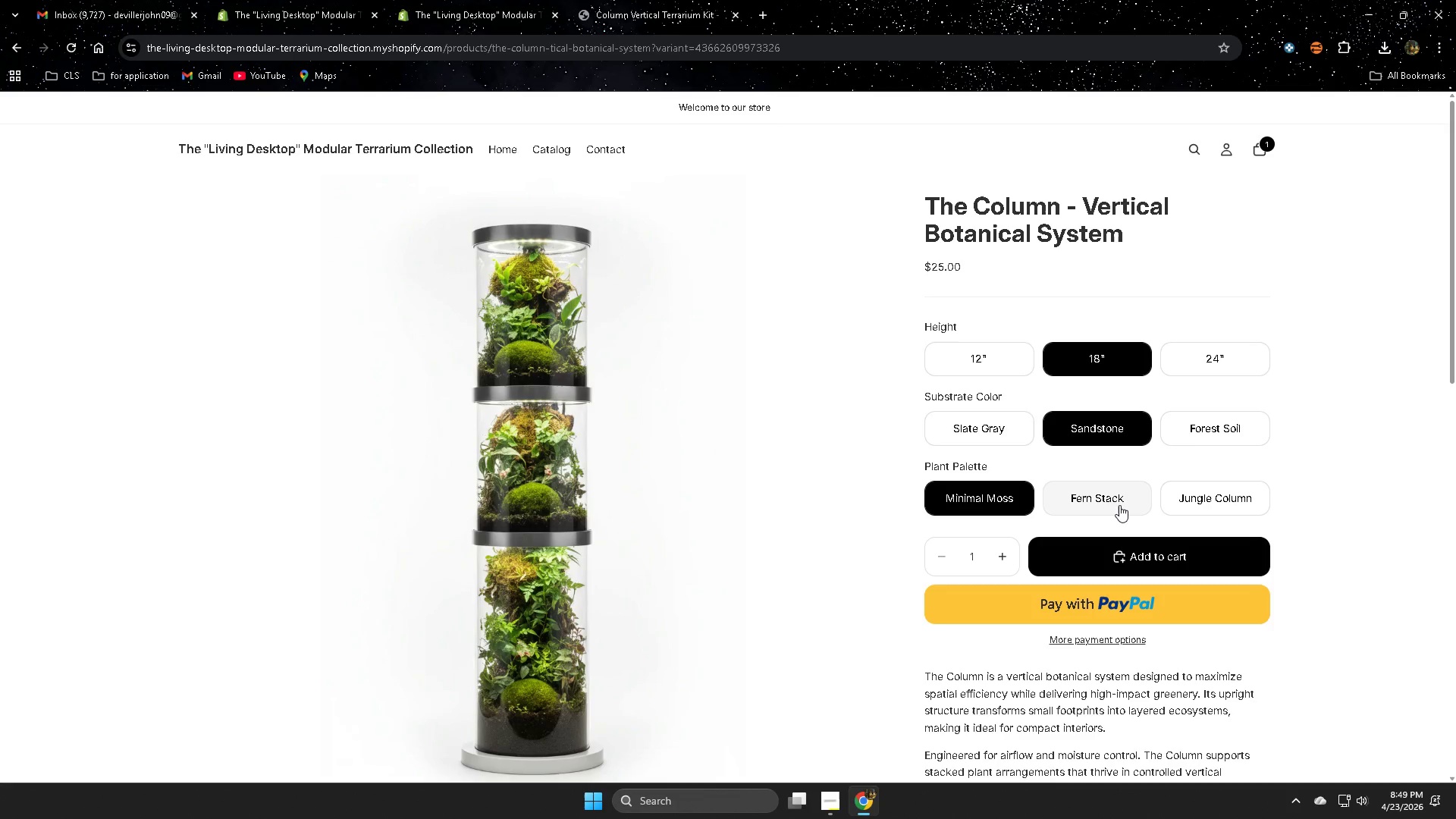 
left_click([1116, 497])
 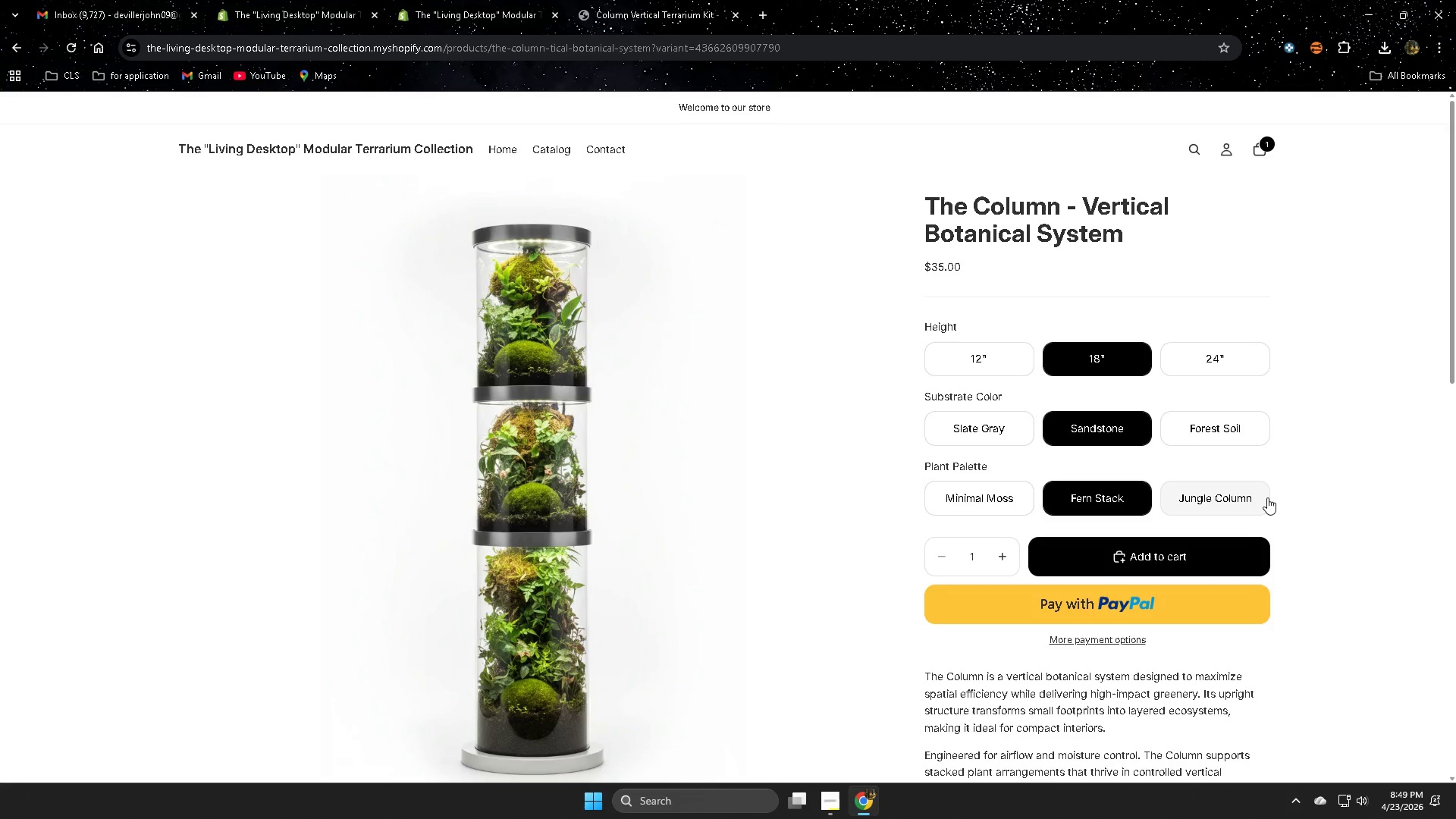 
scroll: coordinate [1299, 504], scroll_direction: none, amount: 0.0
 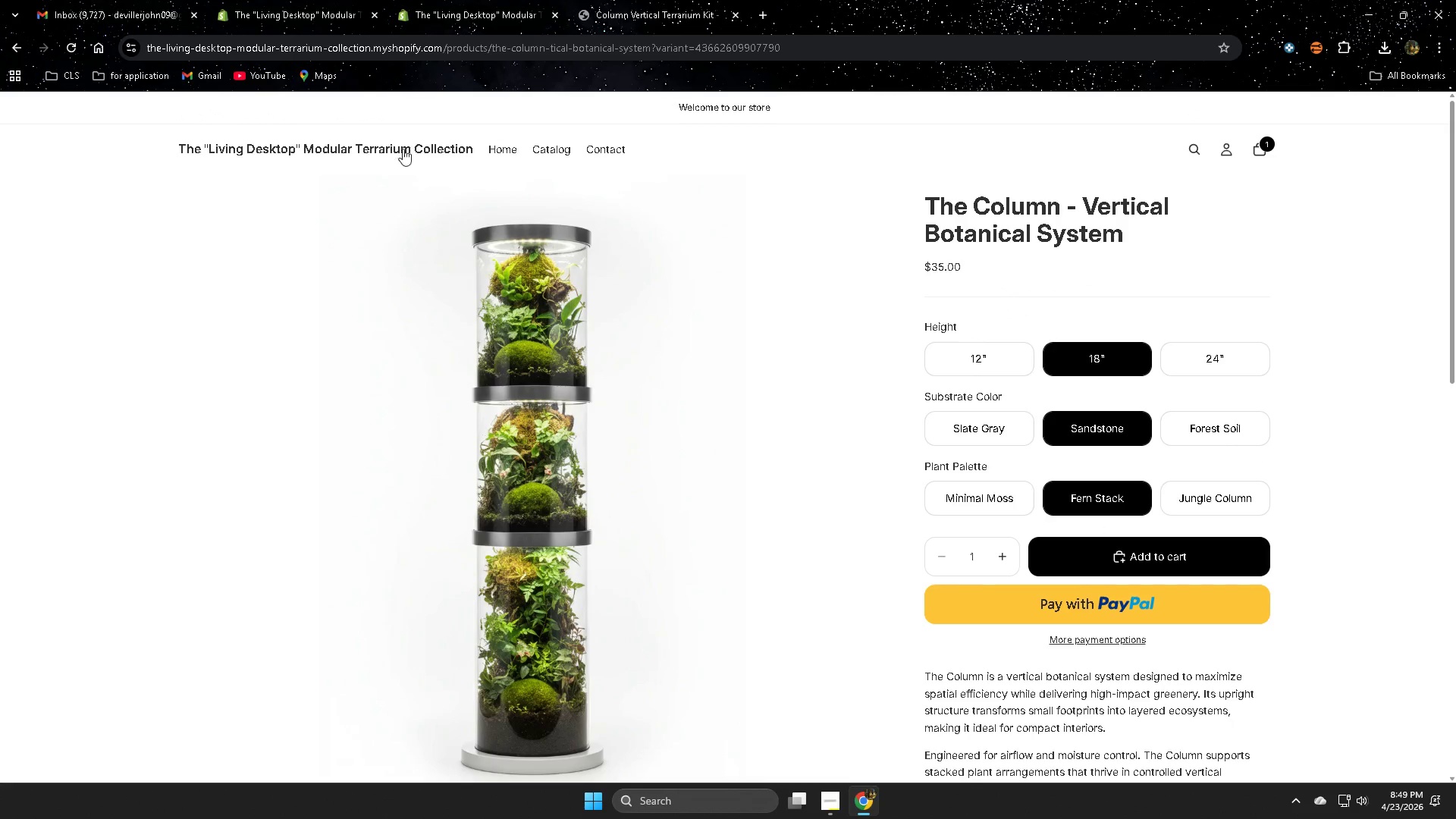 
left_click([488, 146])
 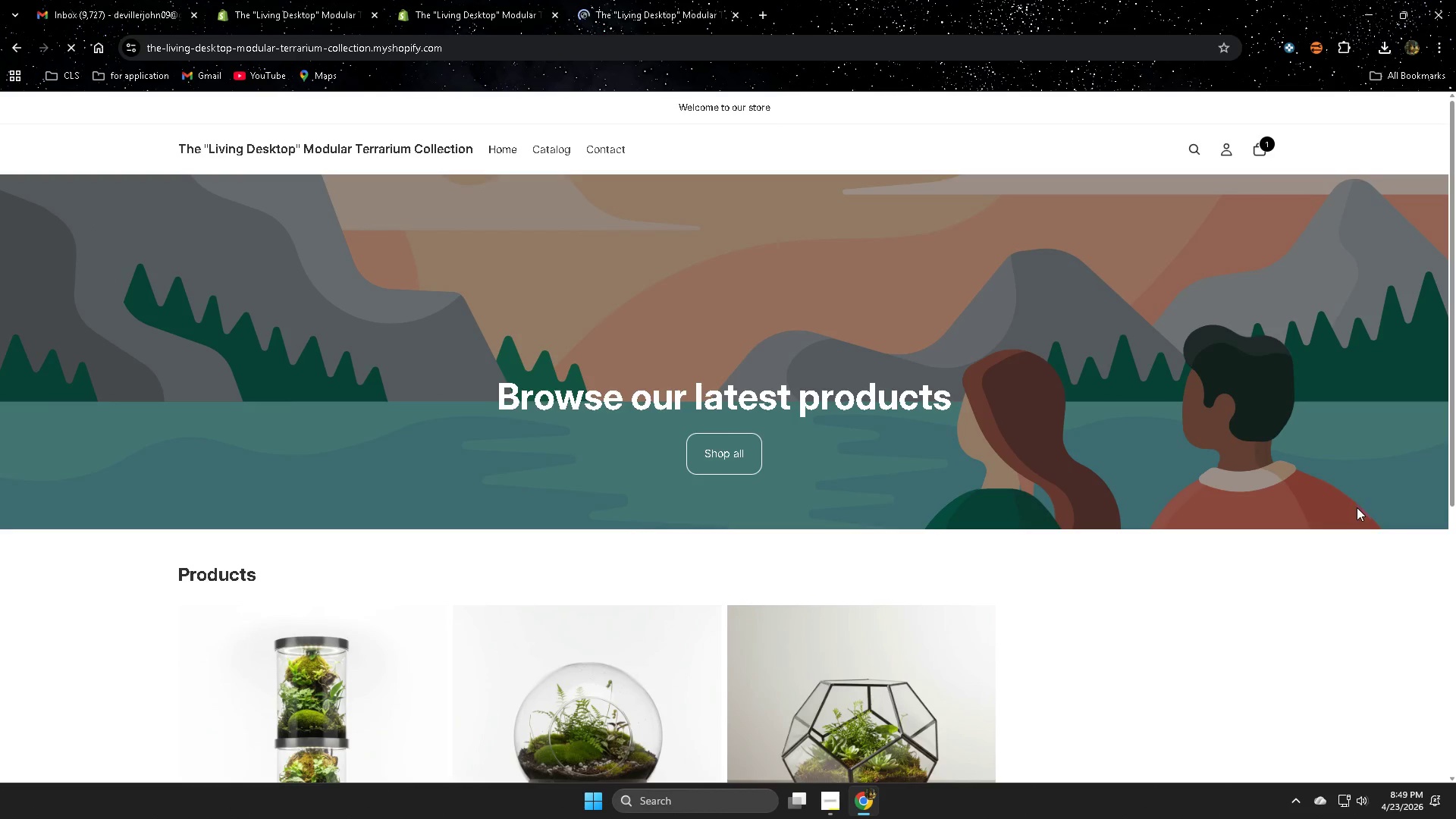 
scroll: coordinate [1351, 554], scroll_direction: down, amount: 4.0
 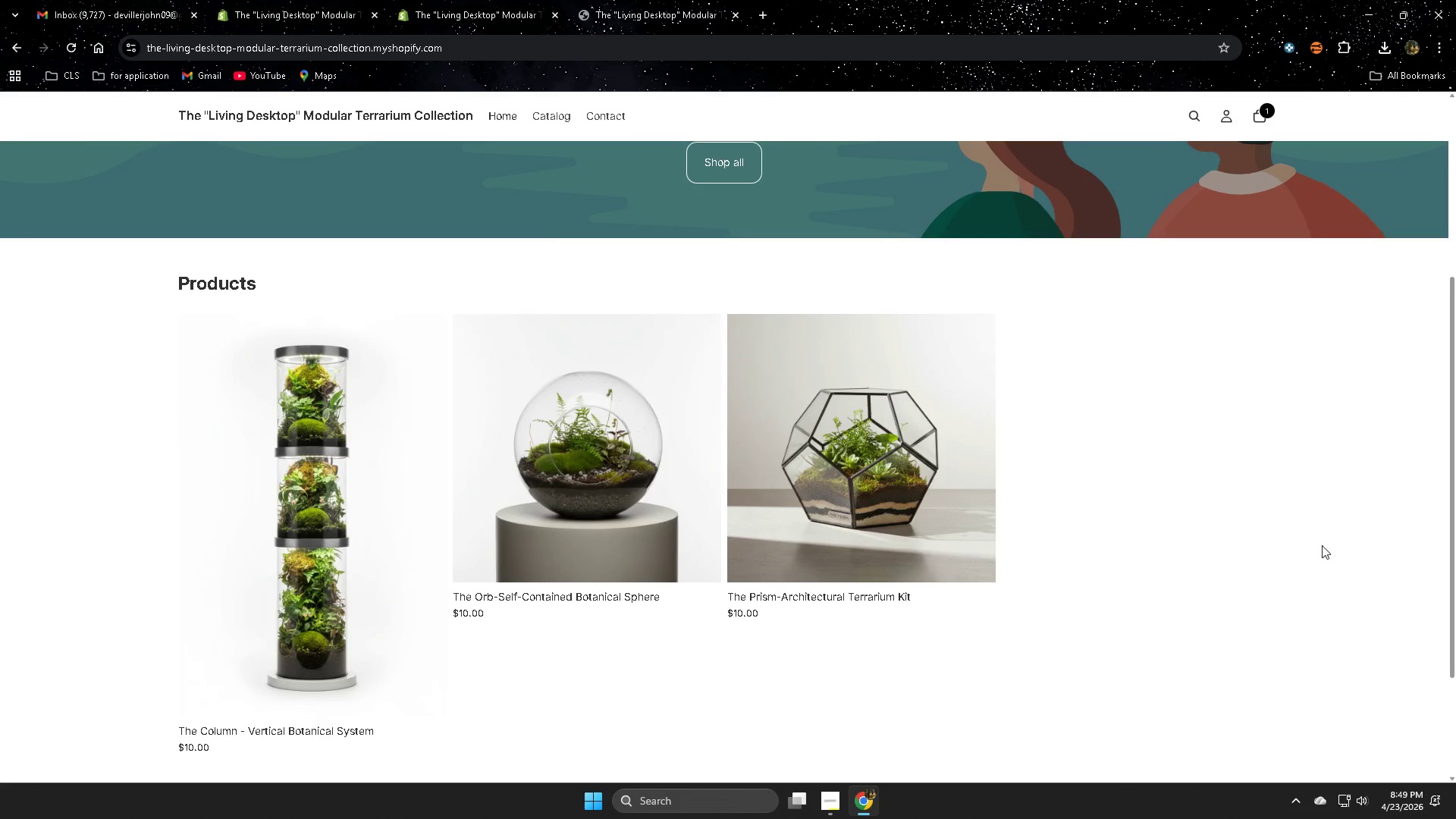 
wait(12.08)
 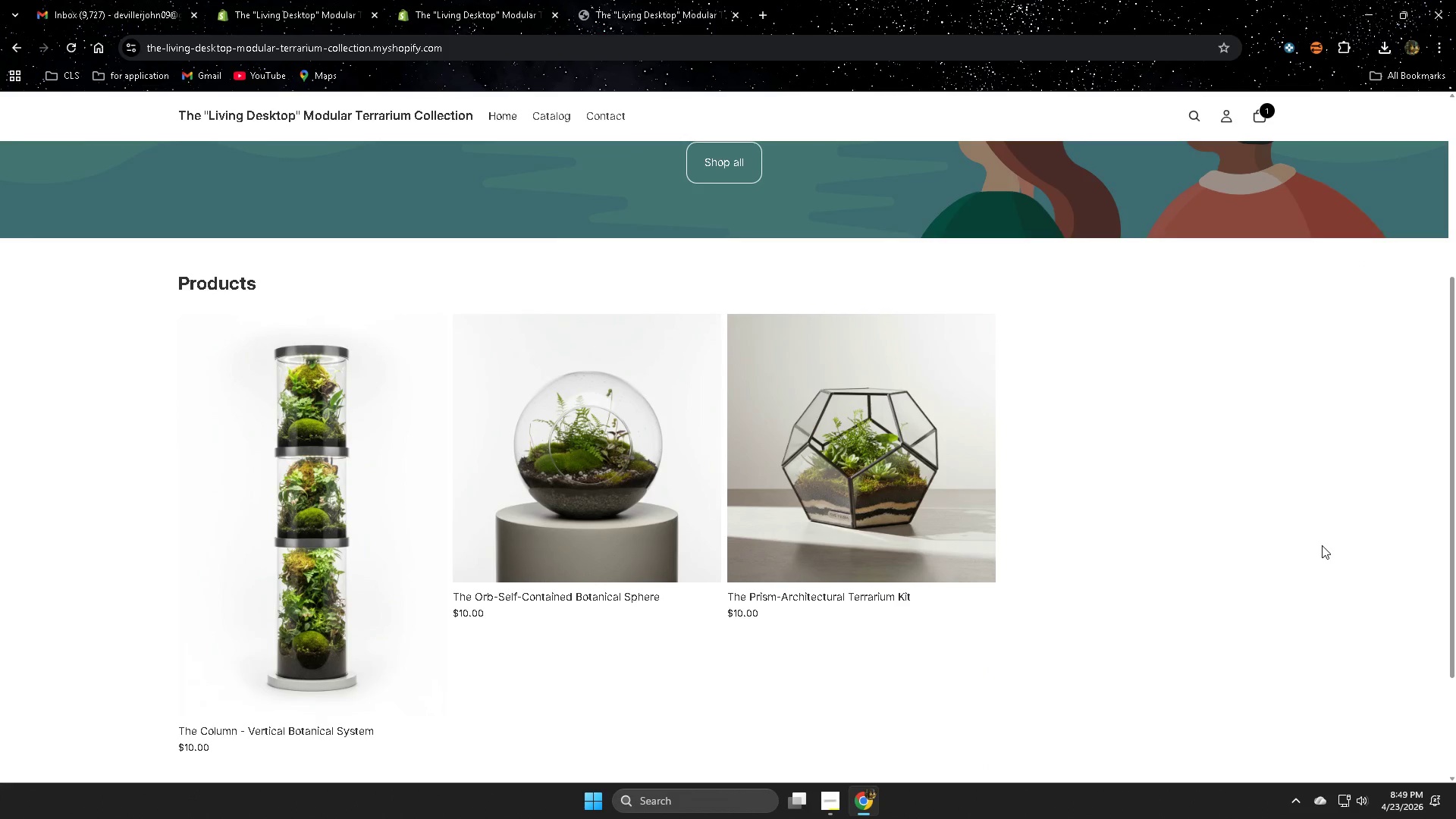 
scroll: coordinate [1277, 582], scroll_direction: down, amount: 1.0
 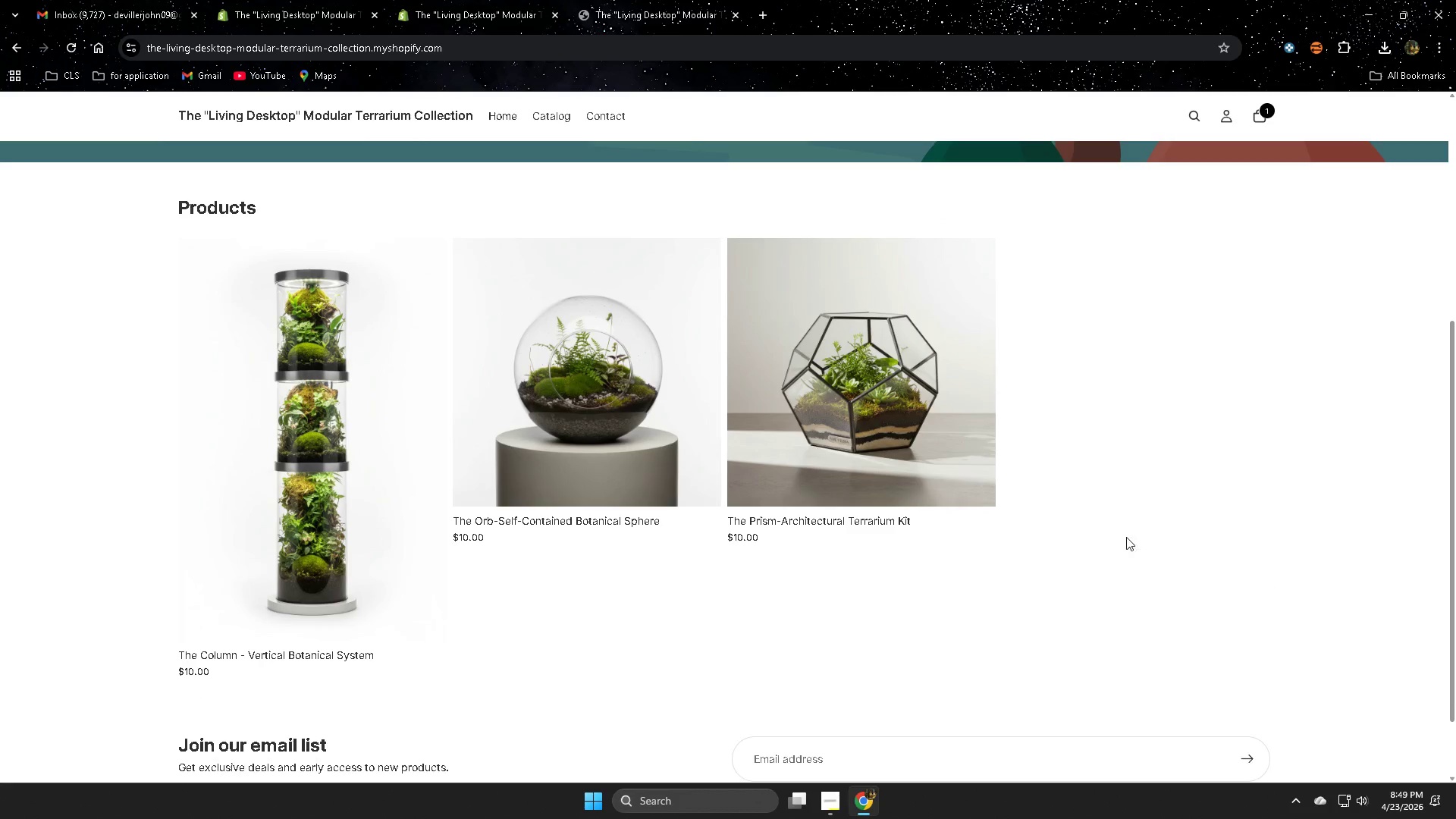 
scroll: coordinate [734, 428], scroll_direction: up, amount: 2.0